 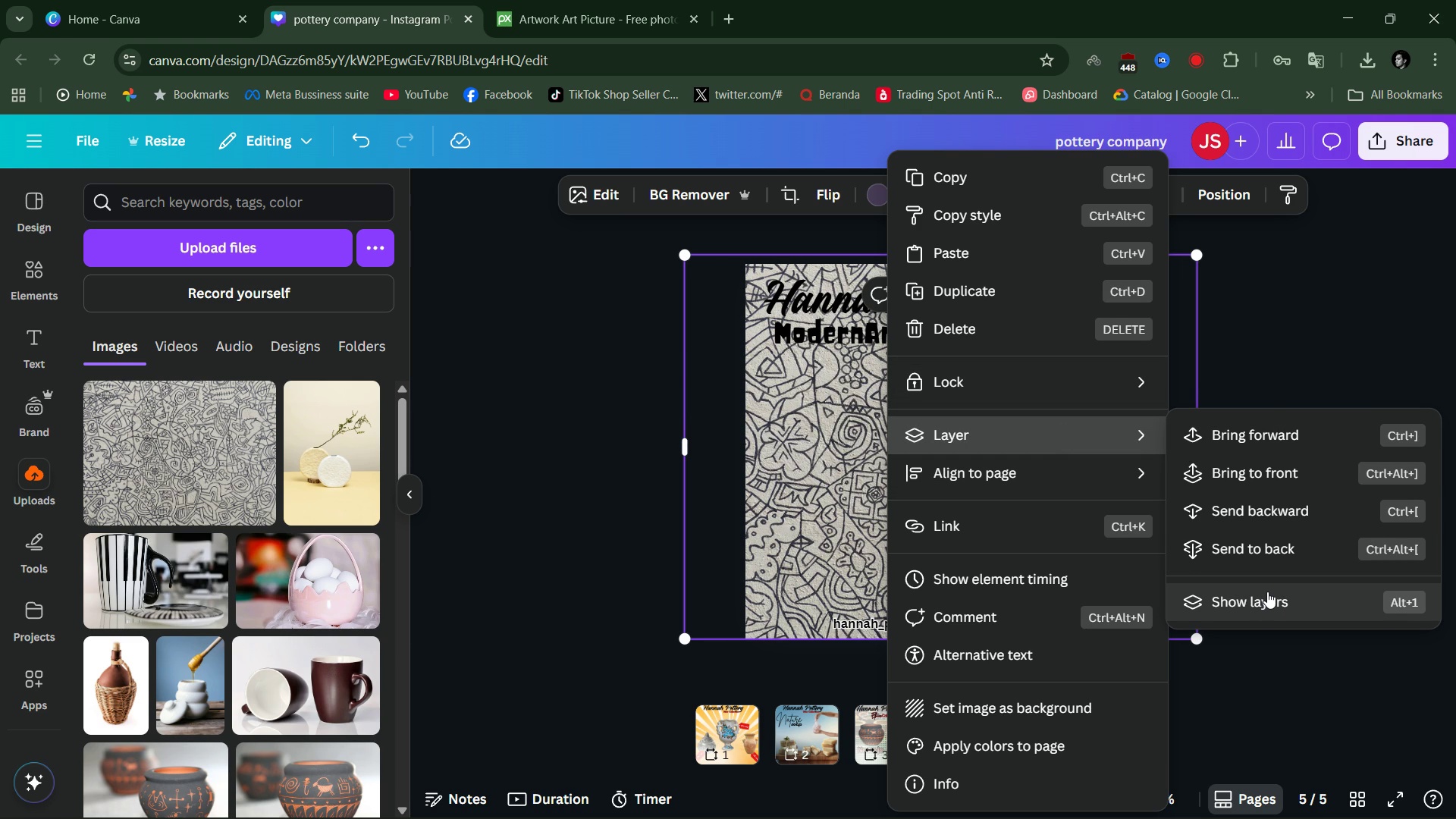 
left_click([1323, 673])
 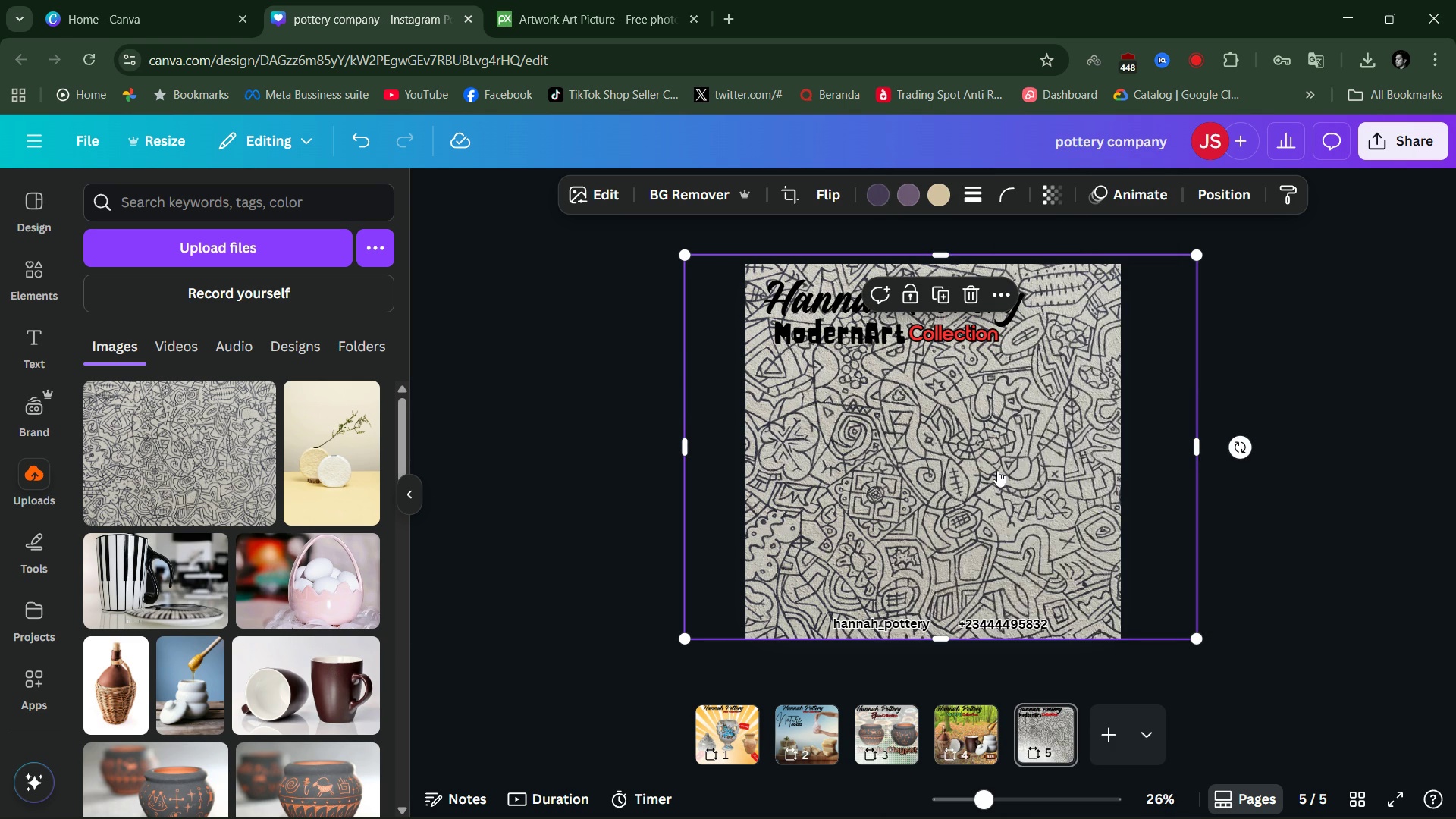 
right_click([997, 470])
 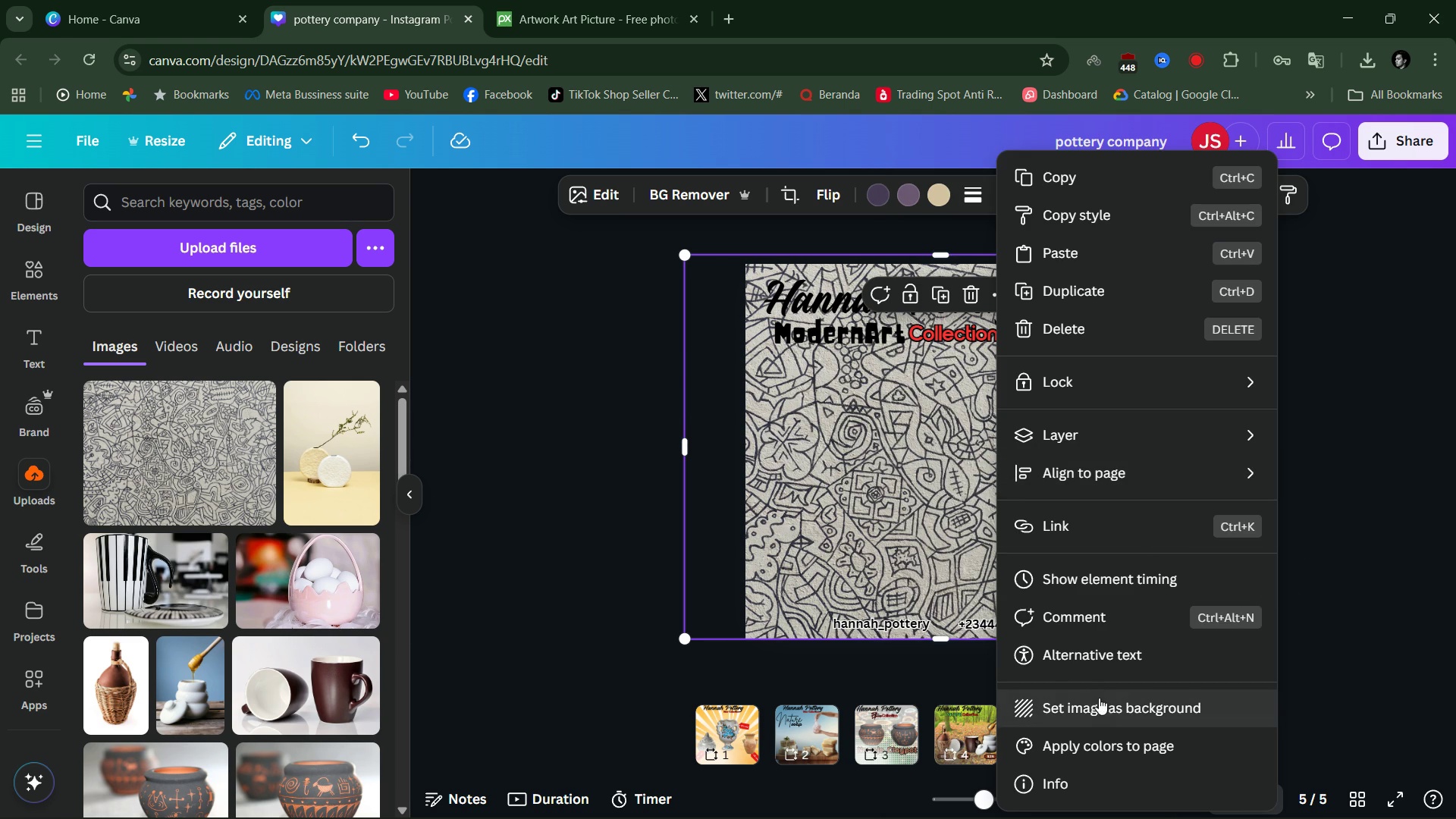 
left_click([1099, 700])
 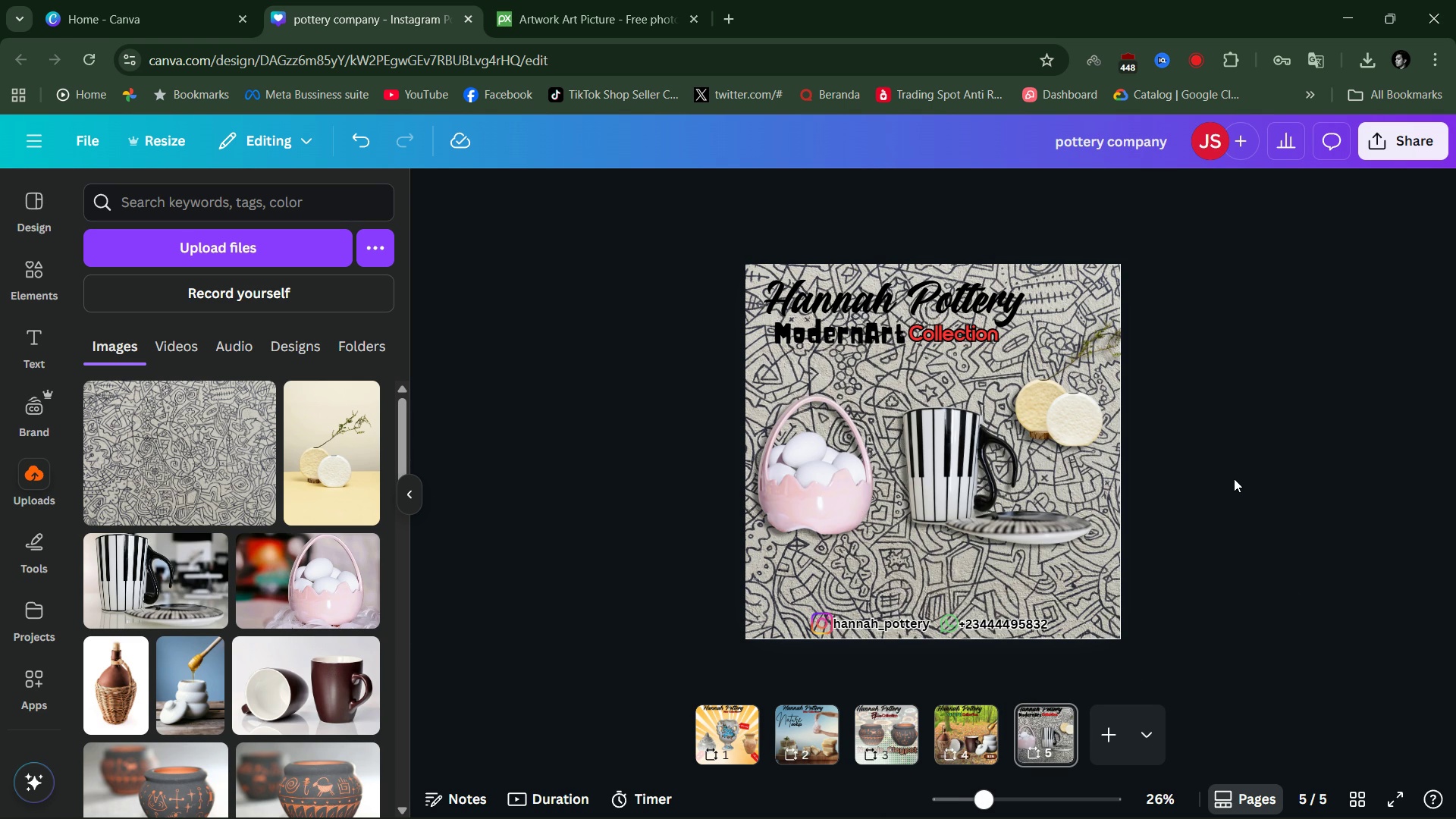 
left_click([1234, 479])